 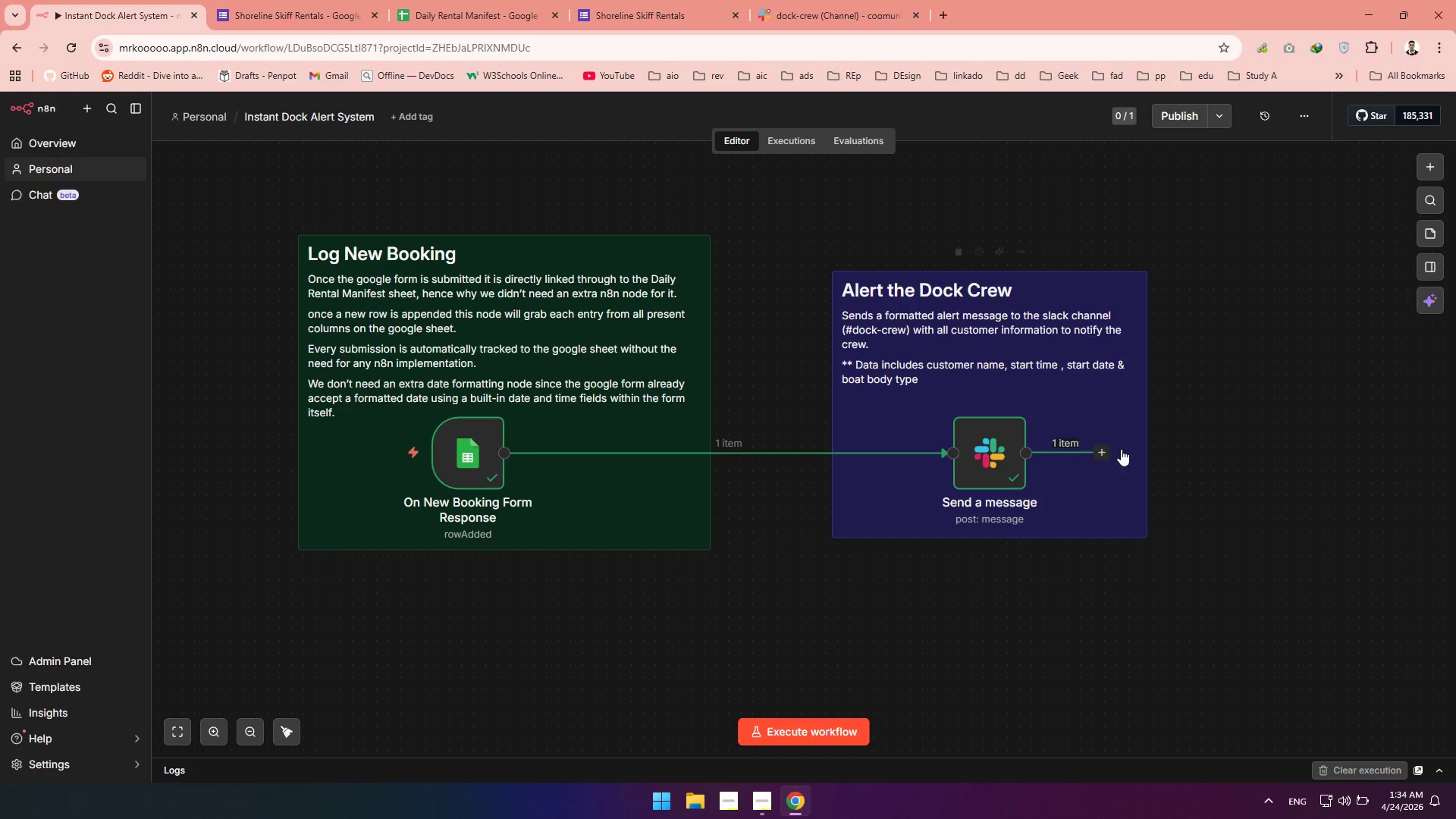 
left_click([1312, 118])
 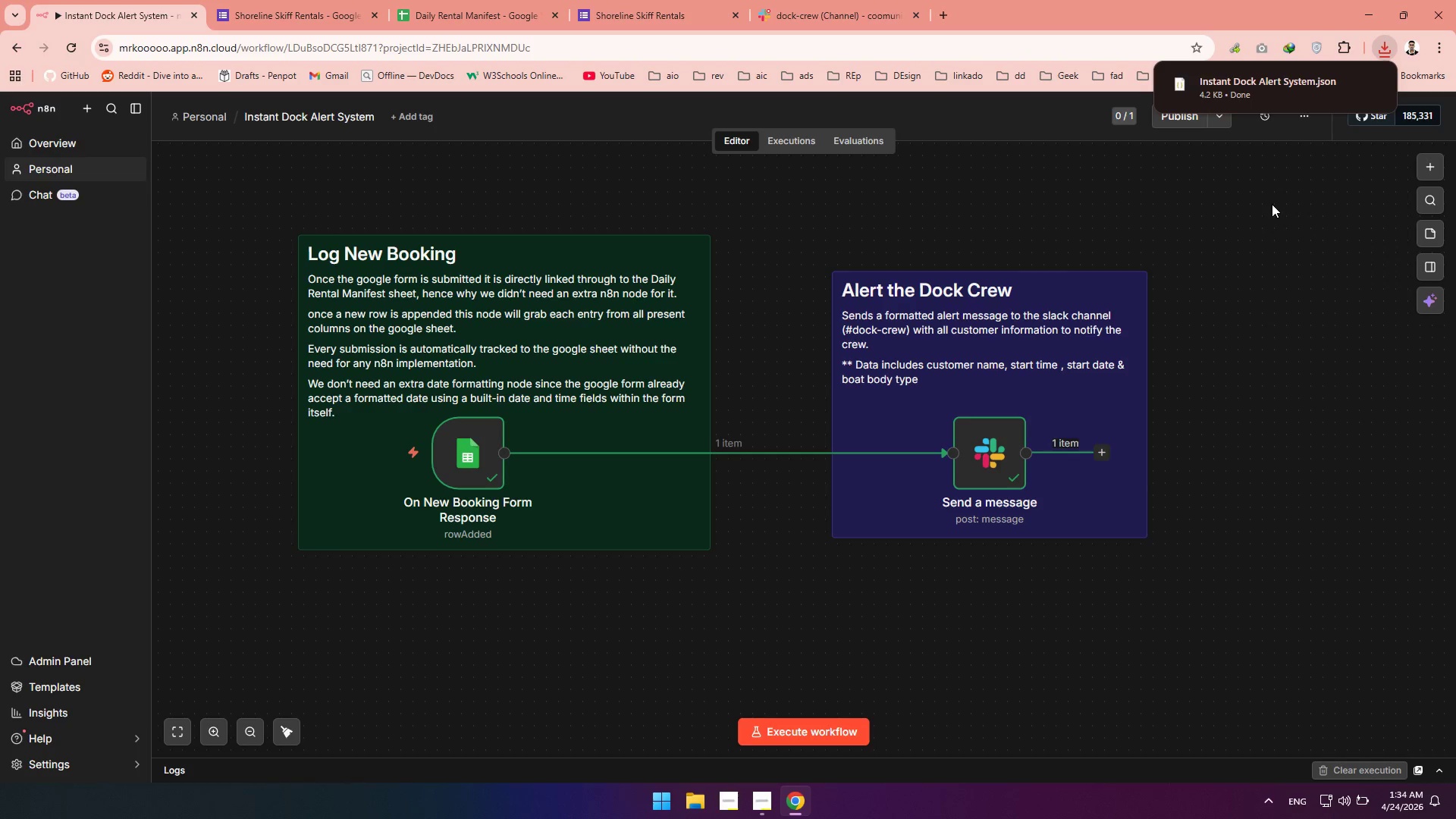 
left_click([1284, 254])
 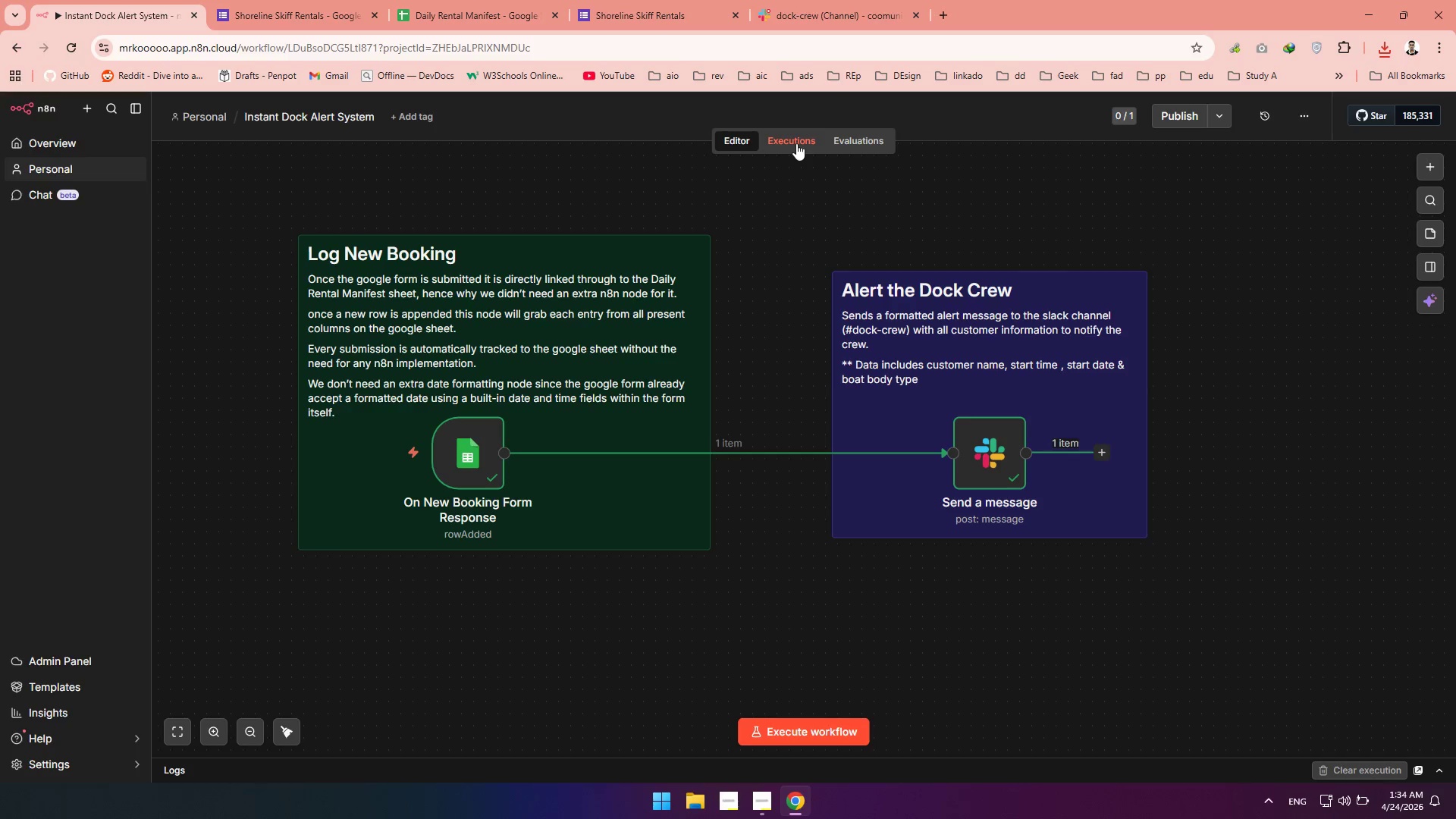 
left_click([795, 144])
 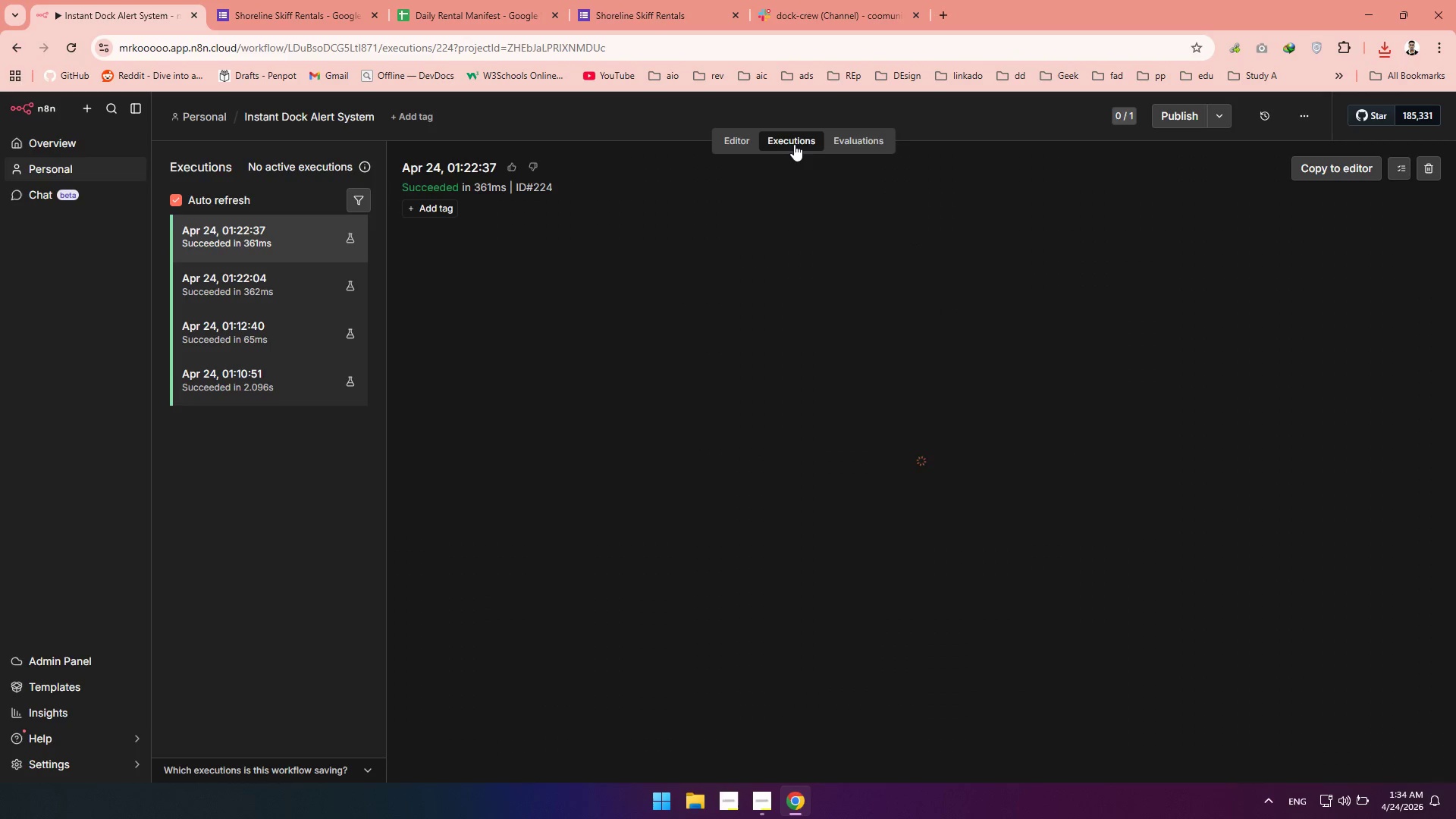 
wait(6.48)
 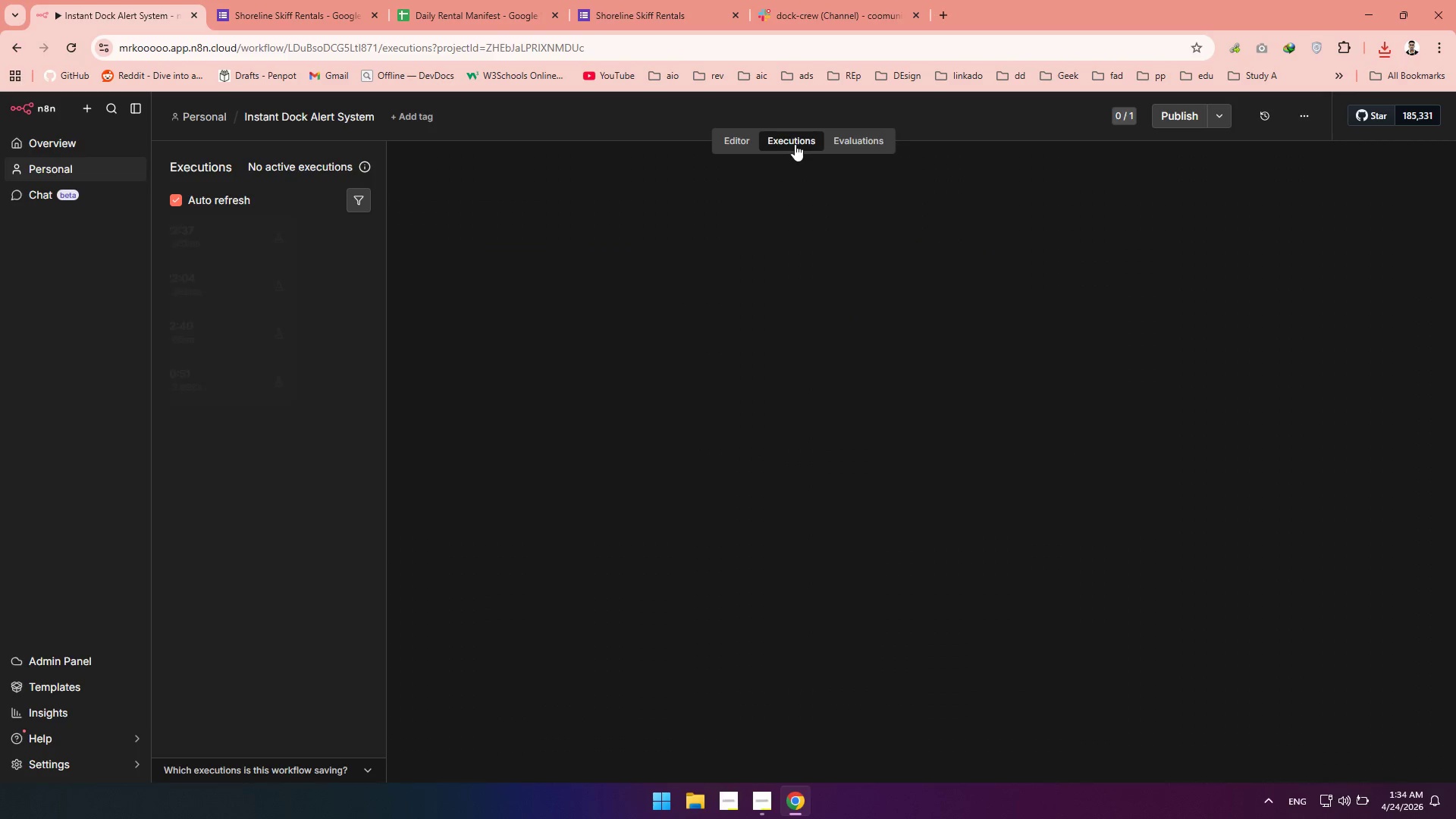 
left_click([642, 0])
 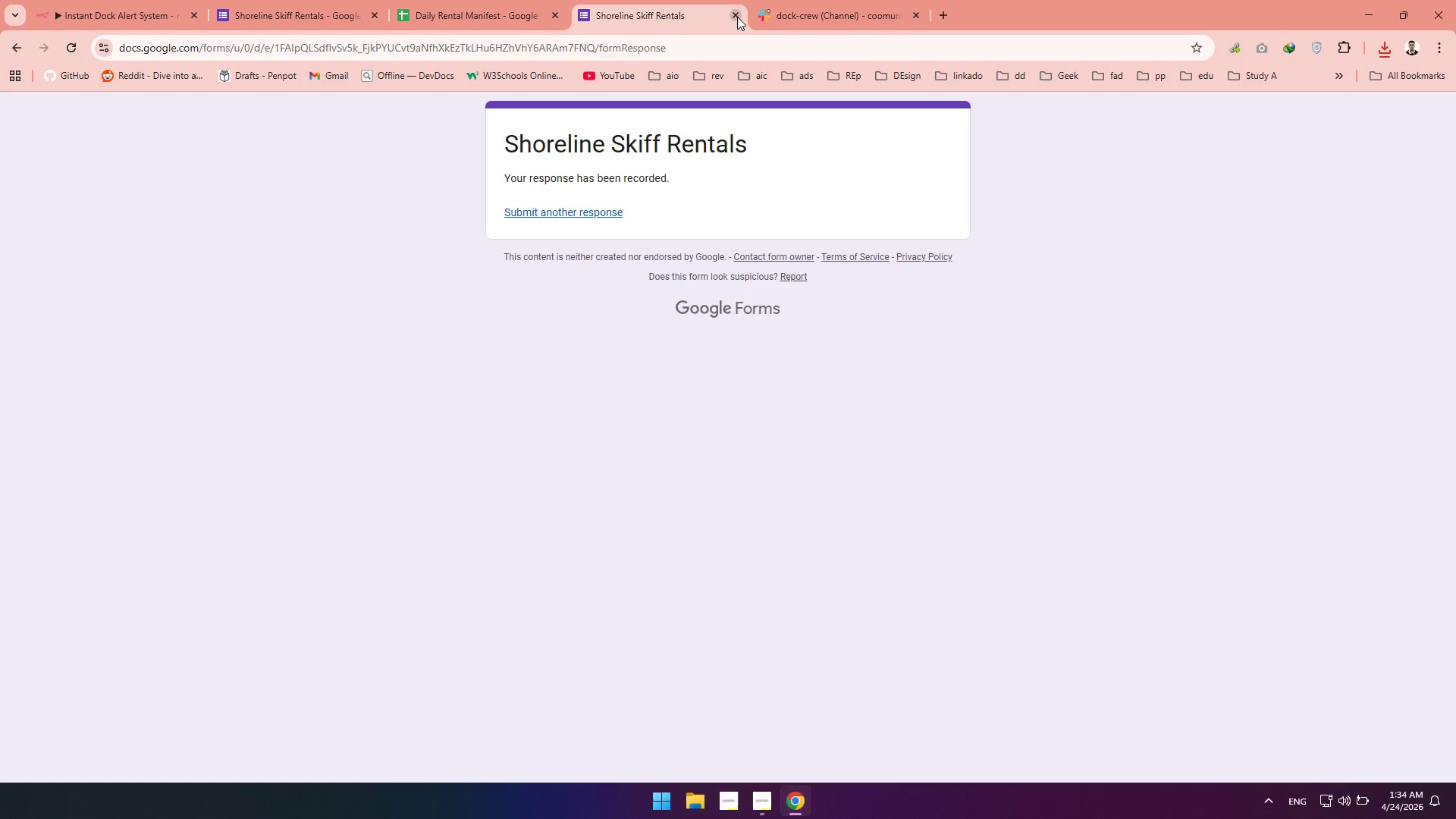 
left_click([737, 17])
 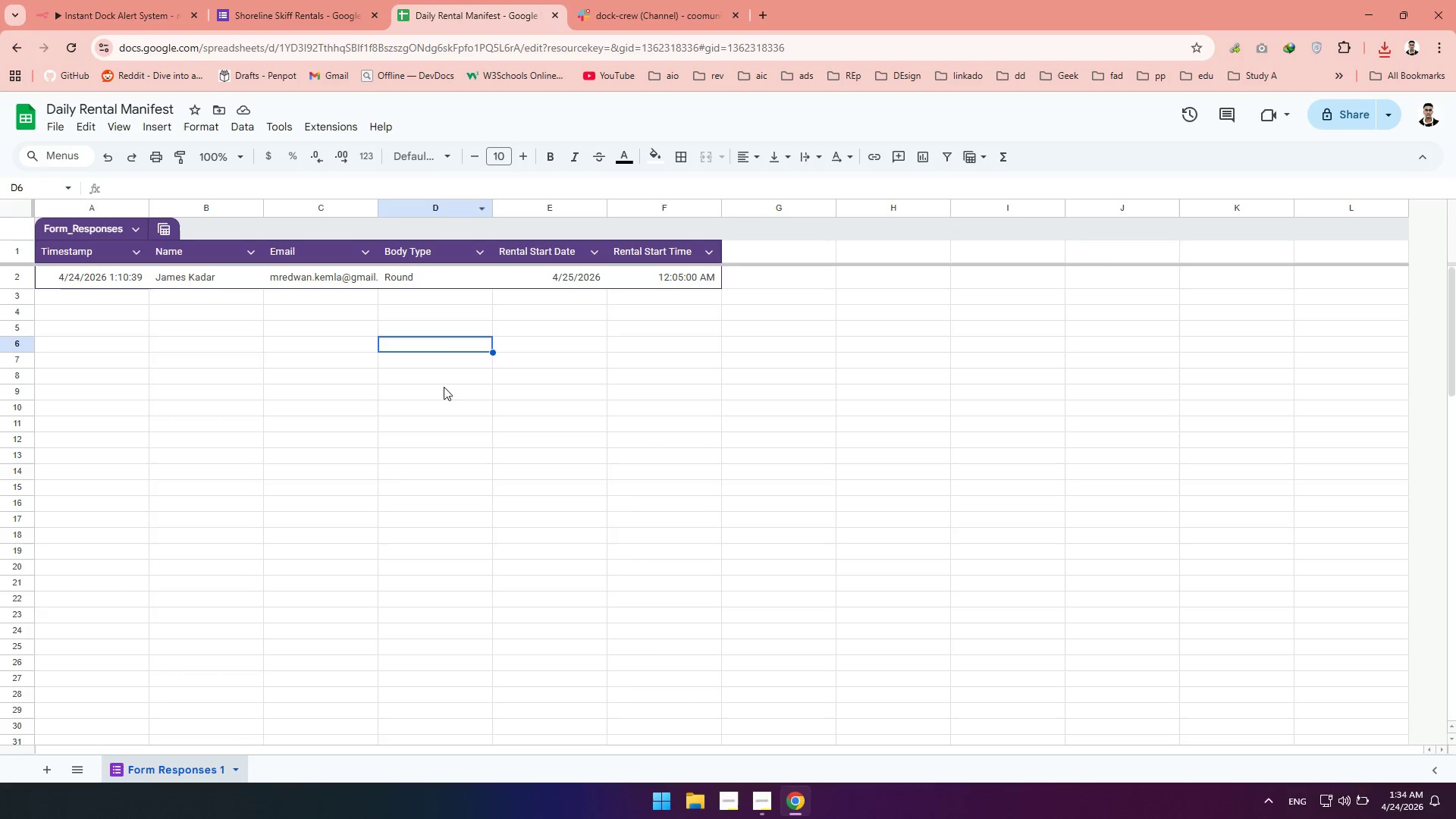 
wait(8.89)
 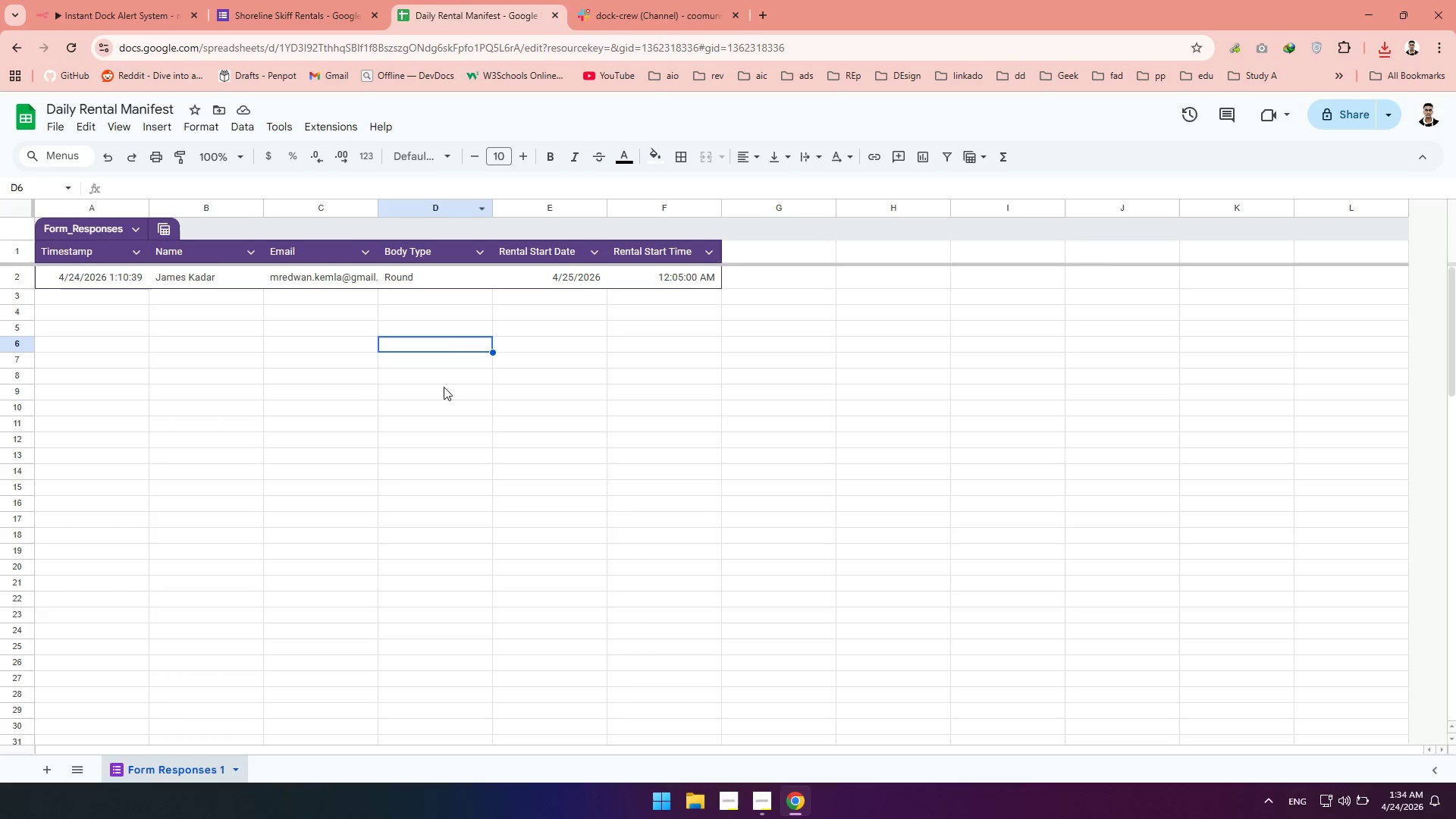 
left_click([1208, 110])
 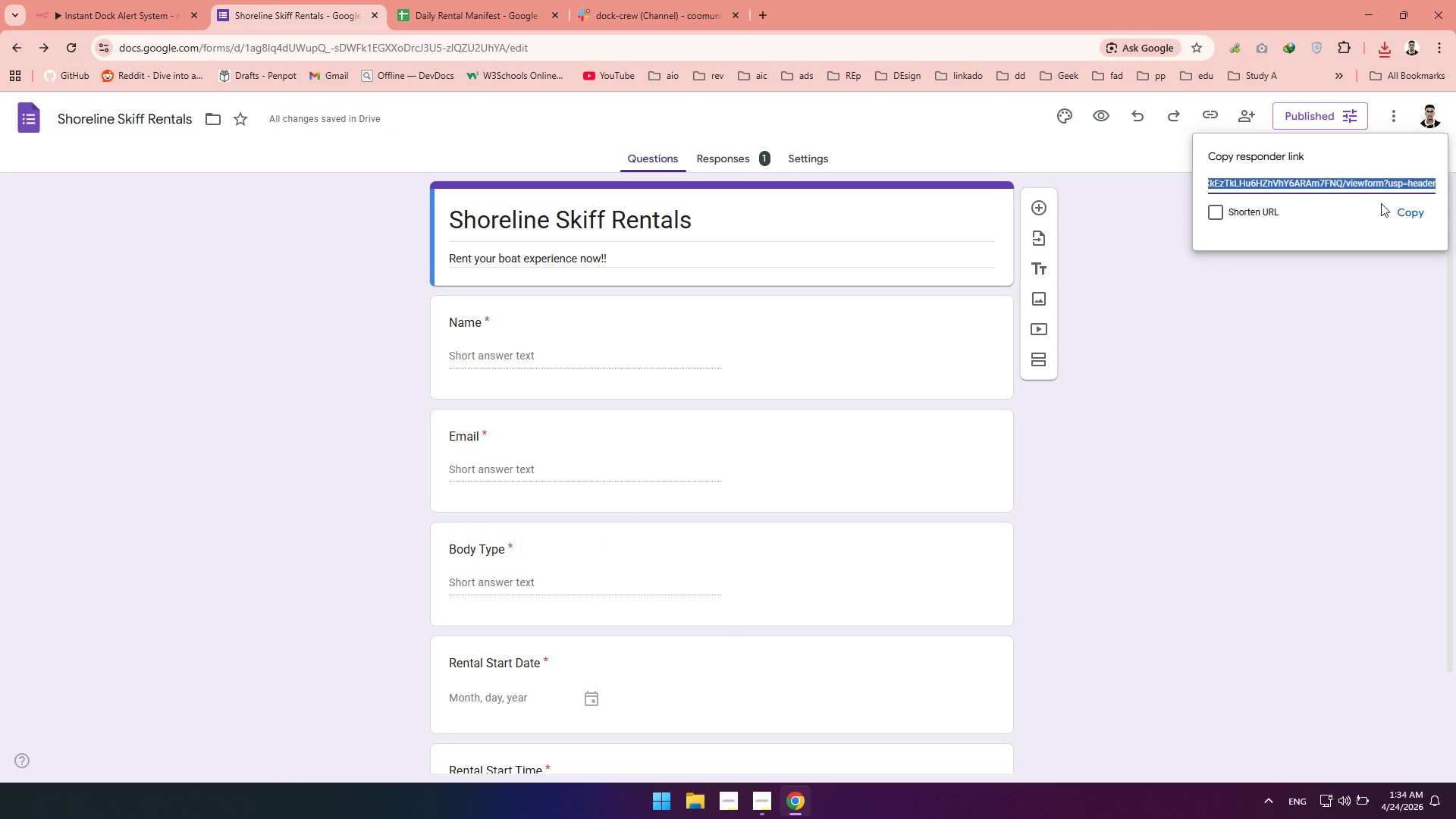 
left_click([1406, 209])
 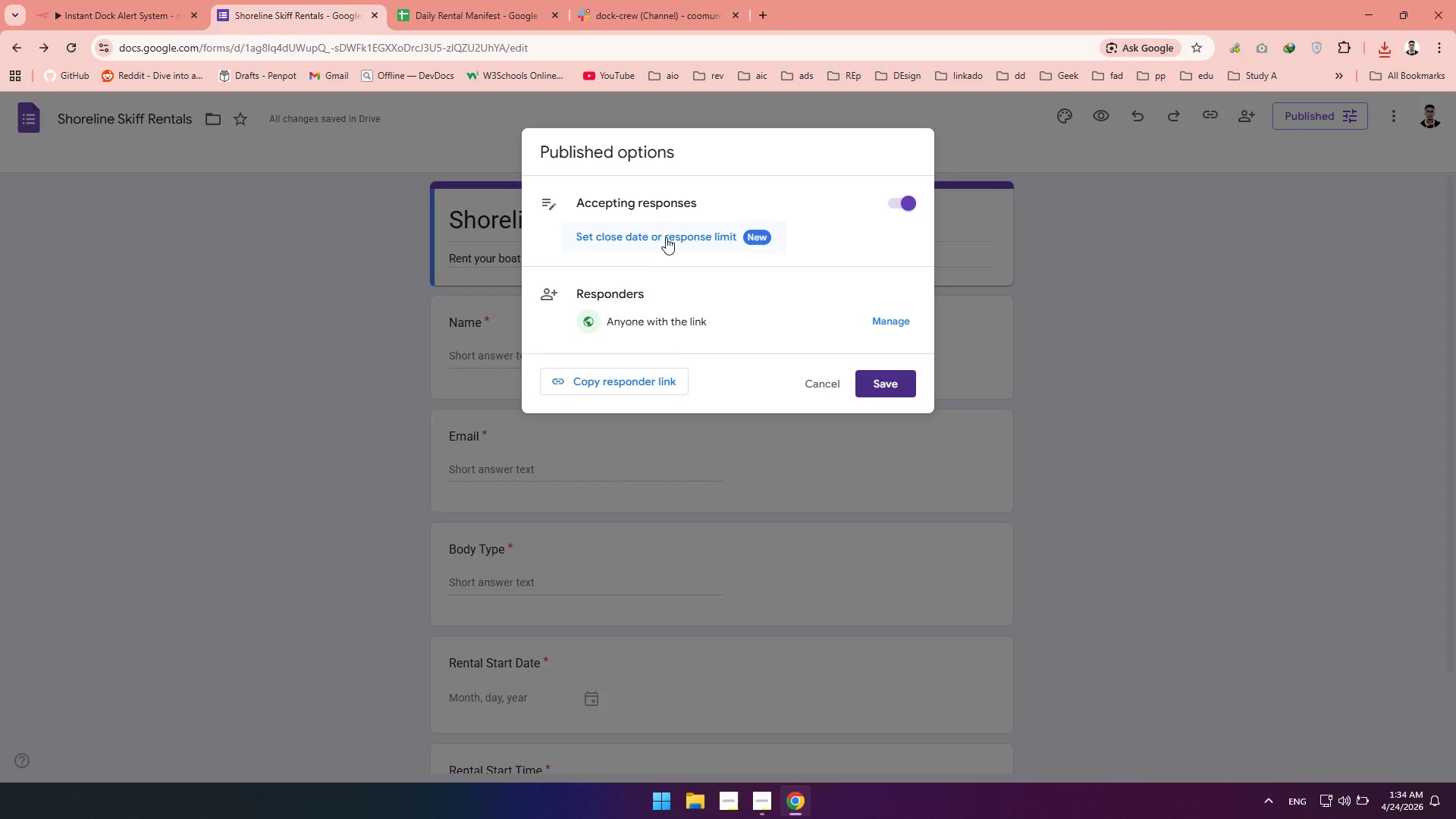 
wait(6.42)
 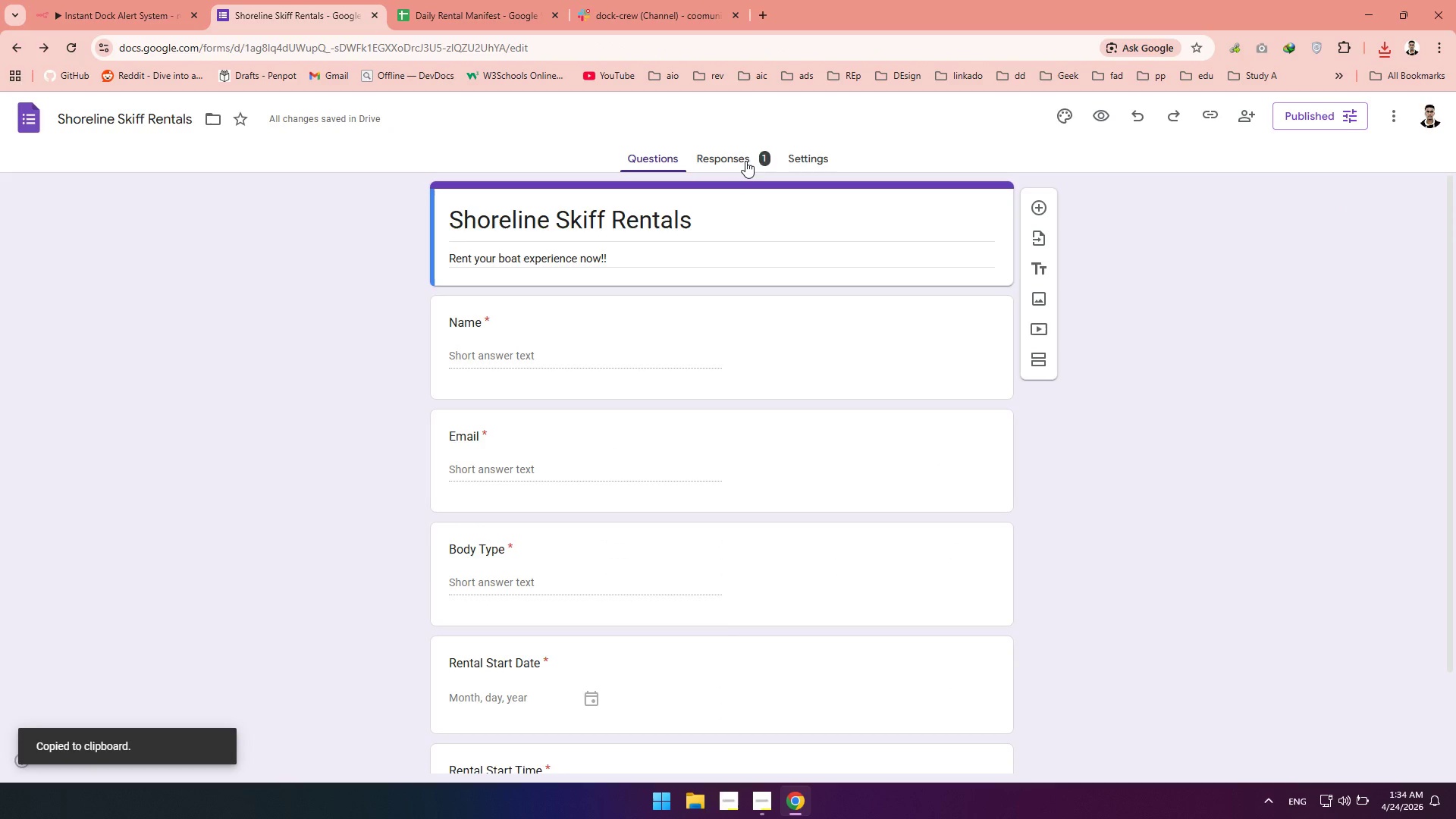 
left_click([1142, 318])
 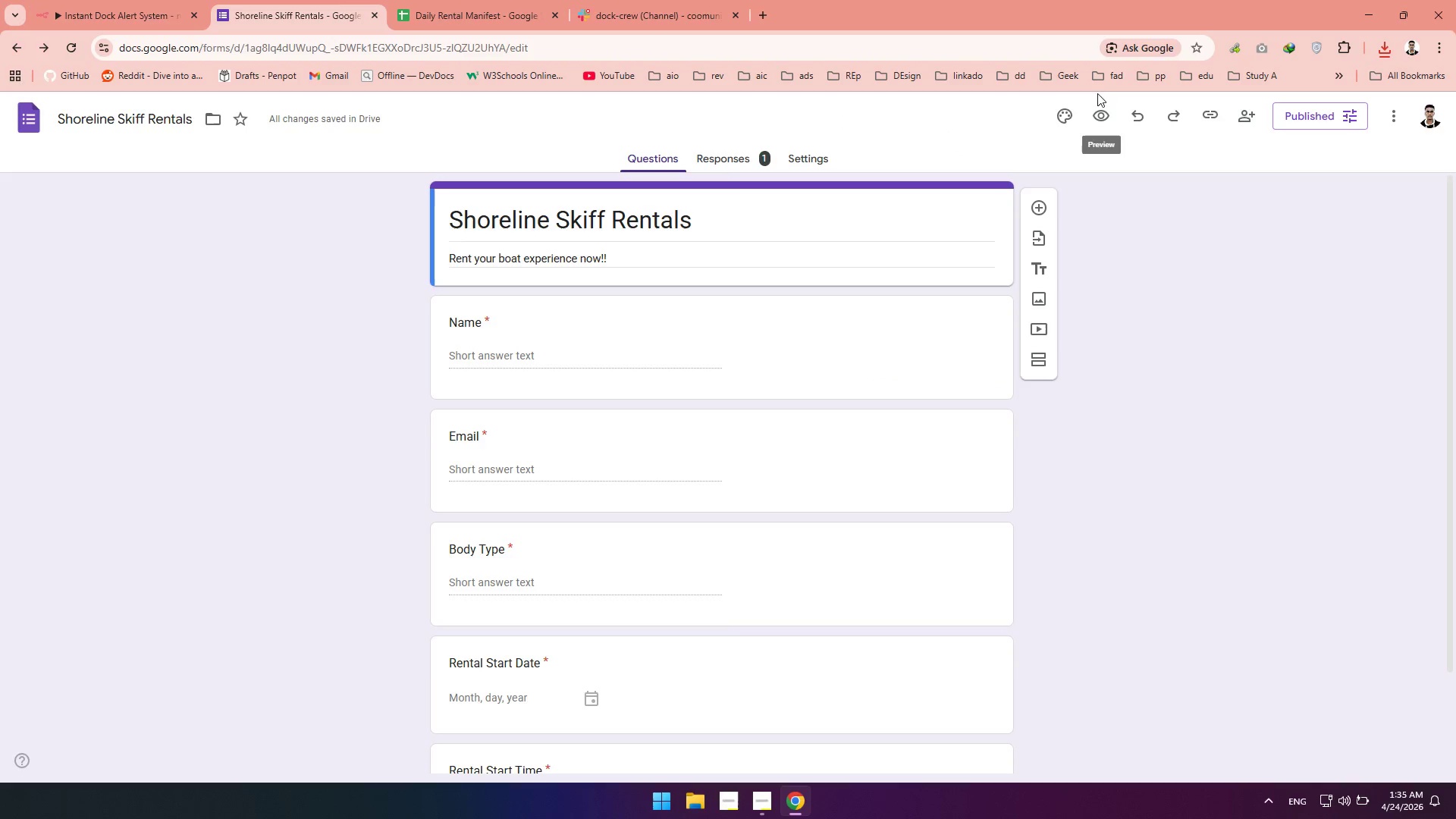 
left_click([1060, 115])
 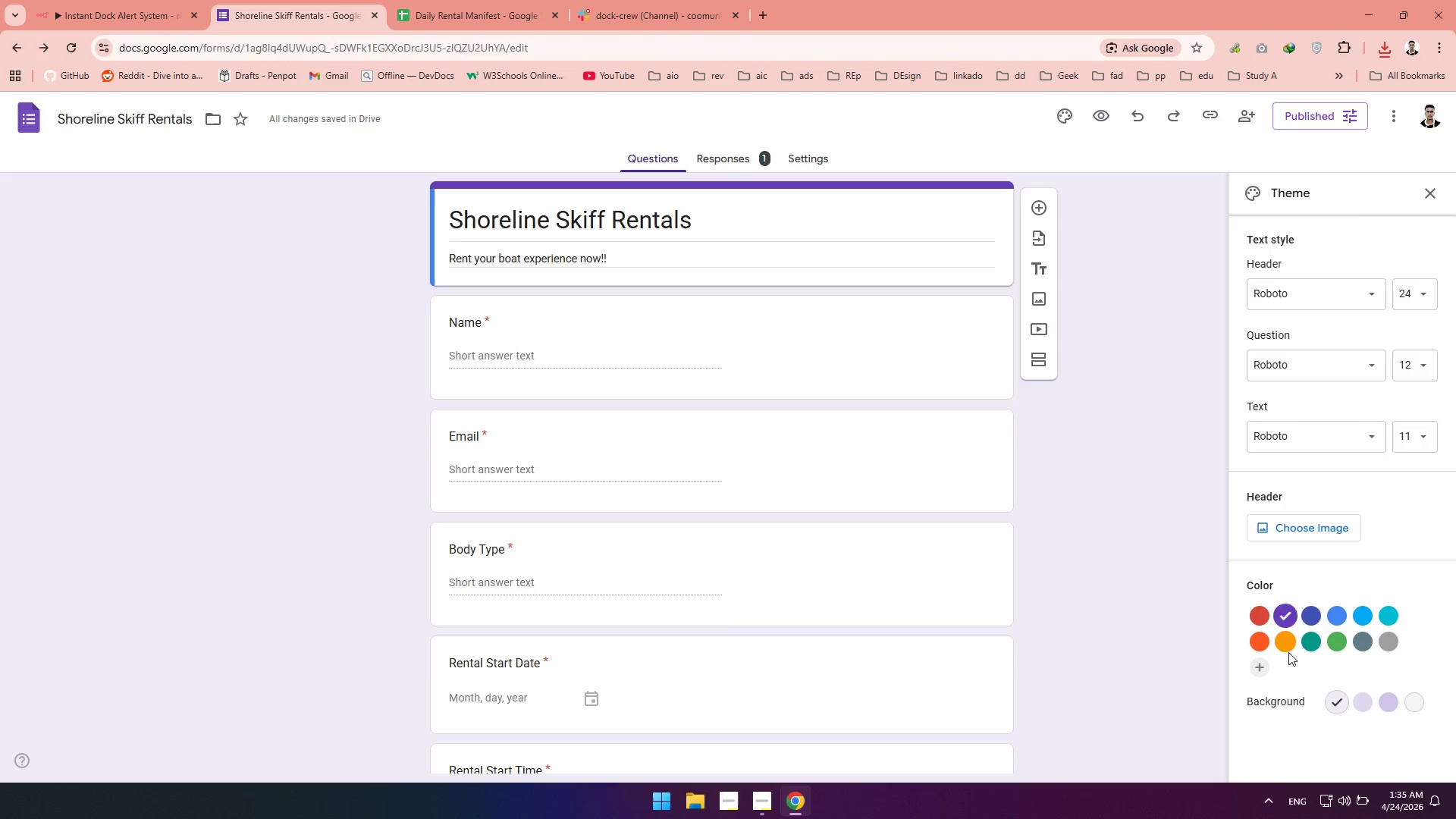 
left_click([1310, 642])
 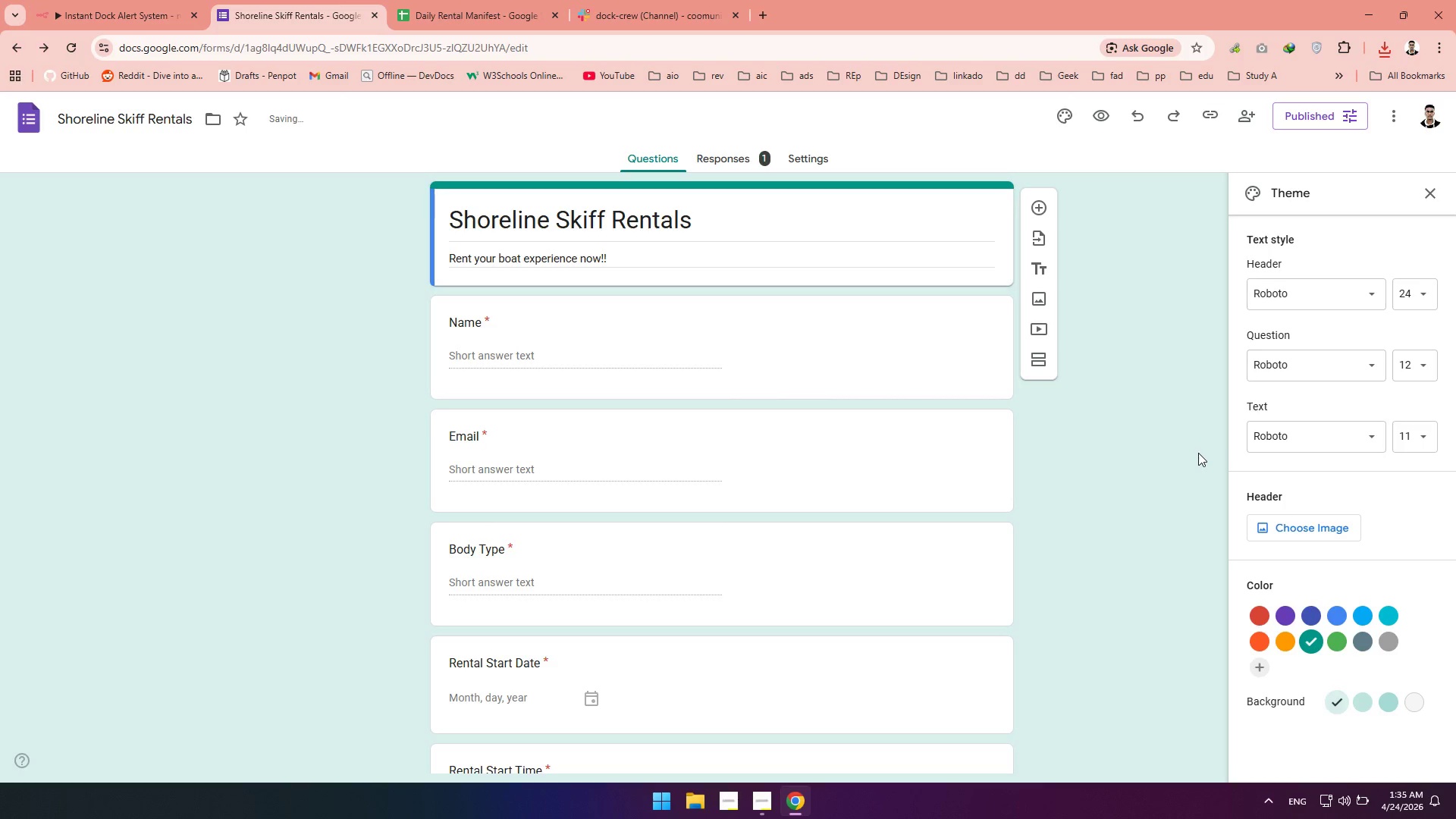 
left_click([1198, 453])
 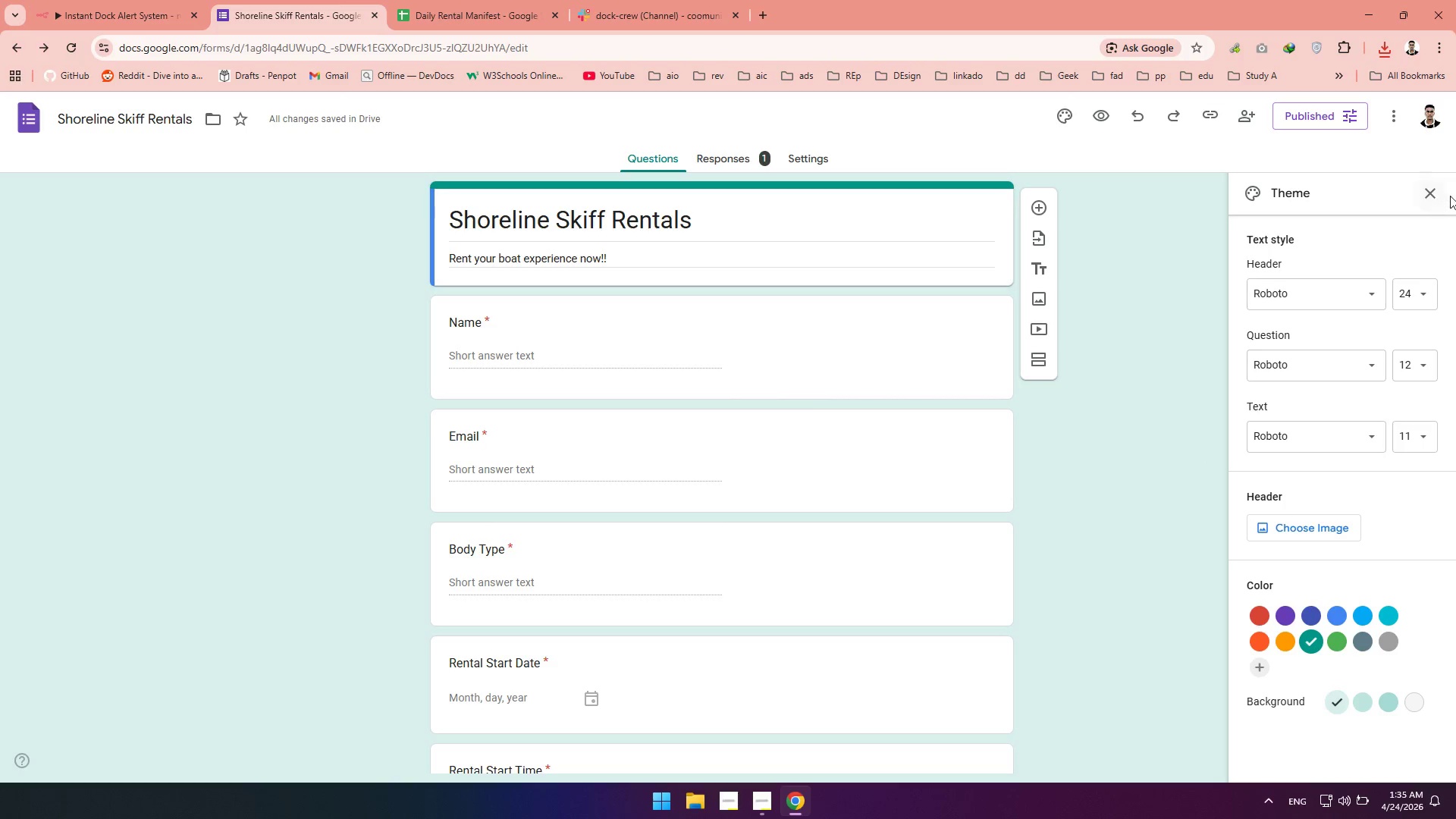 
left_click([1443, 193])
 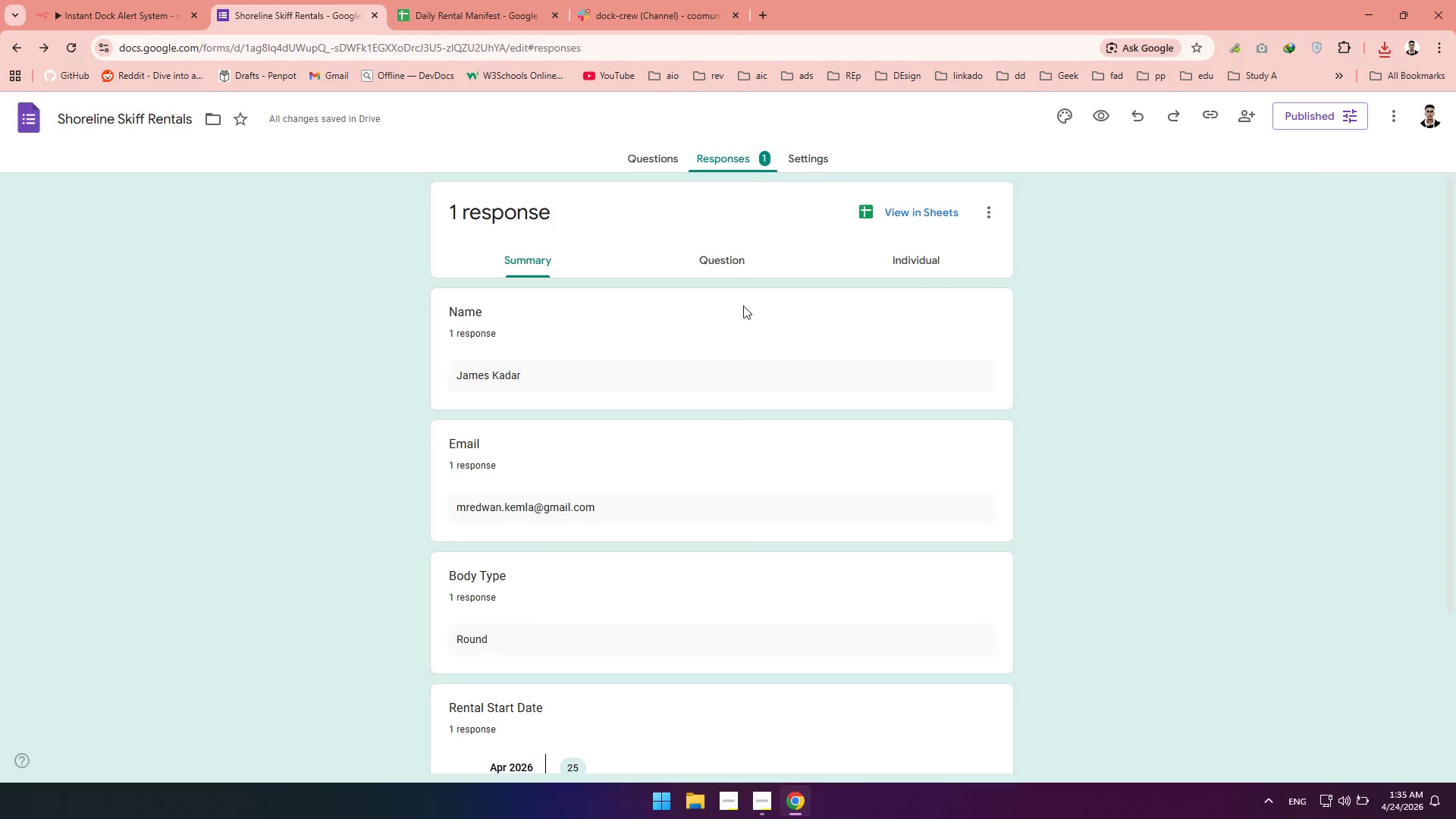 
scroll: coordinate [743, 362], scroll_direction: down, amount: 5.0
 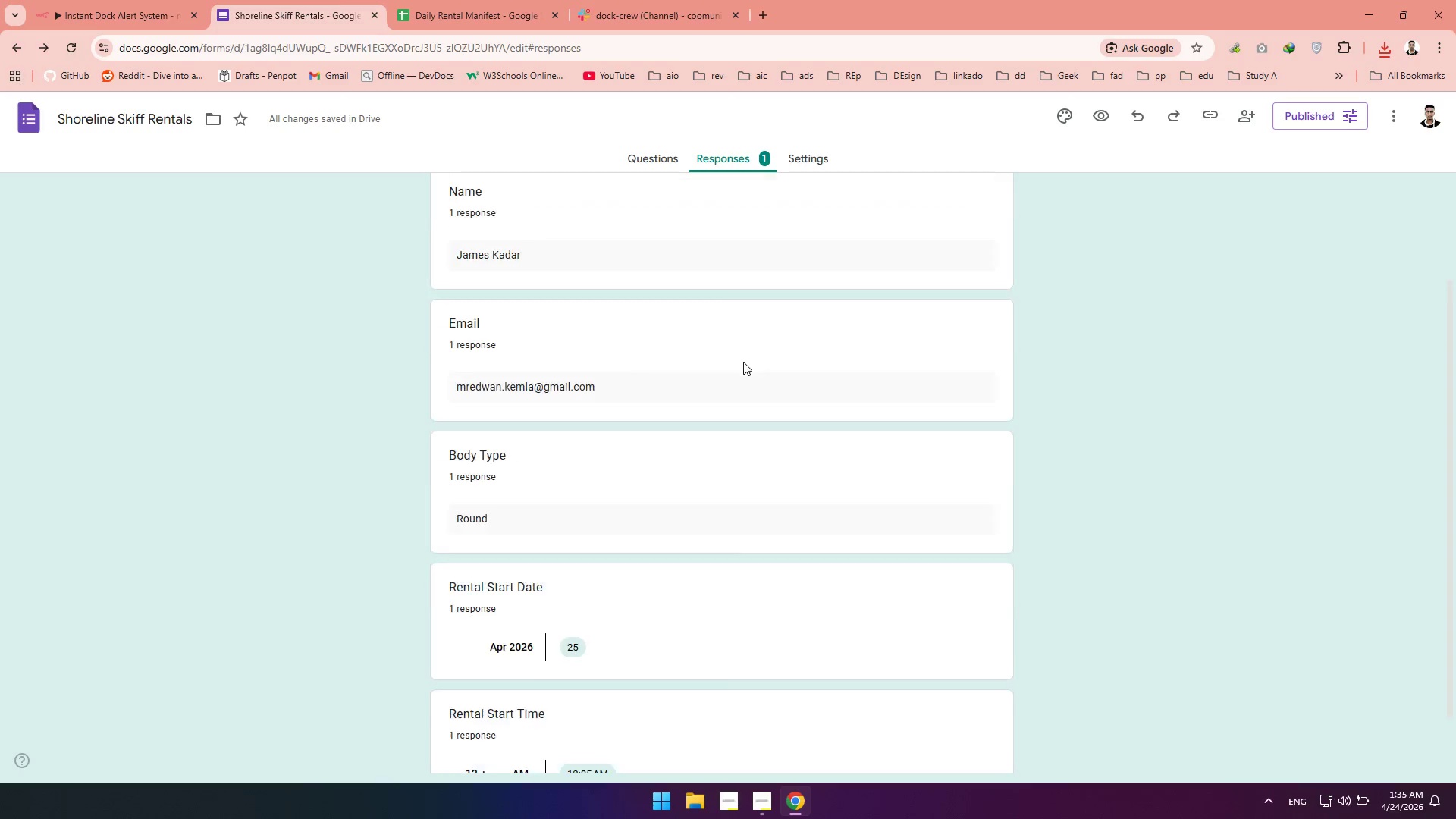 
scroll: coordinate [743, 362], scroll_direction: up, amount: 2.0
 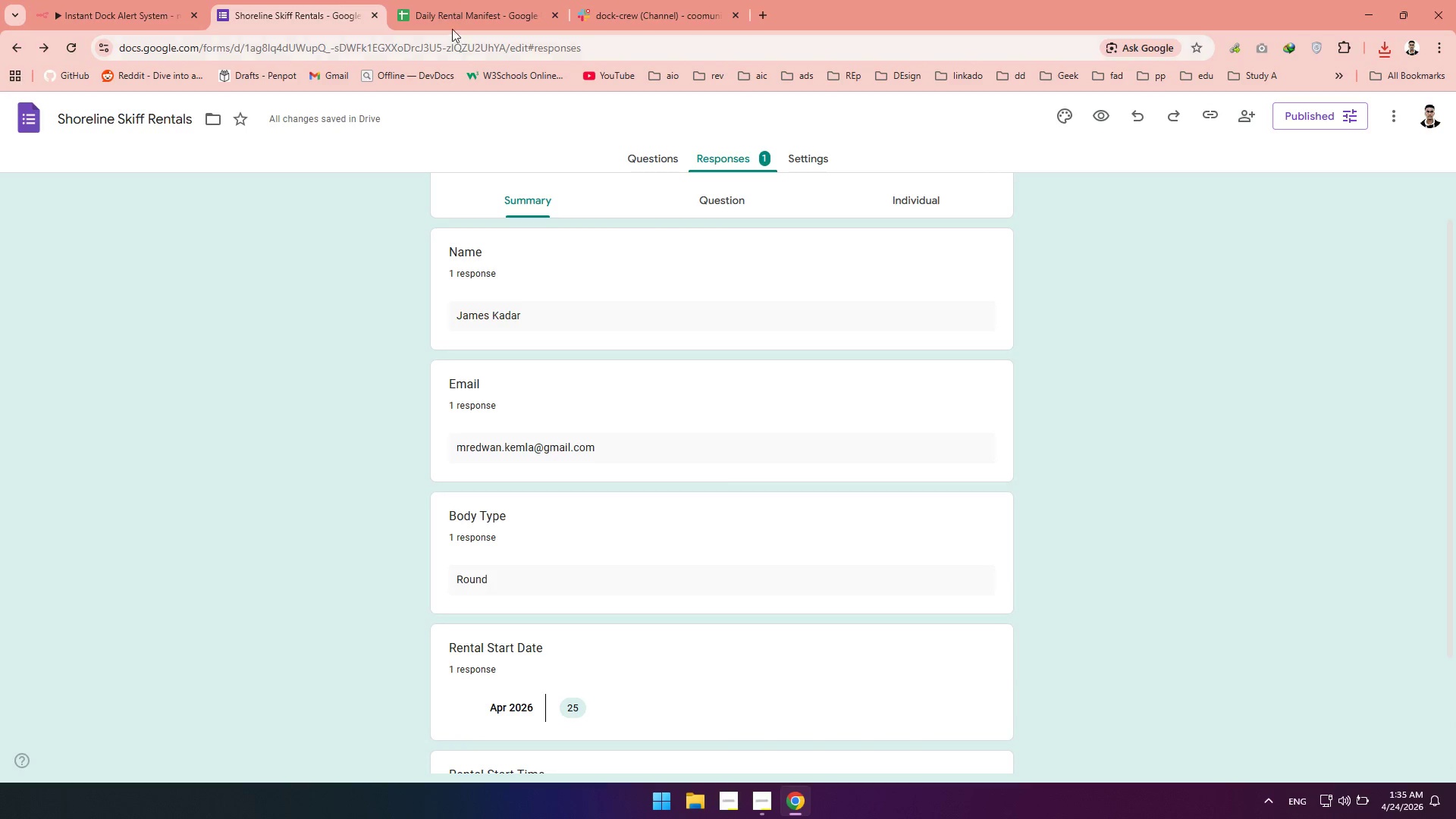 
left_click([447, 18])
 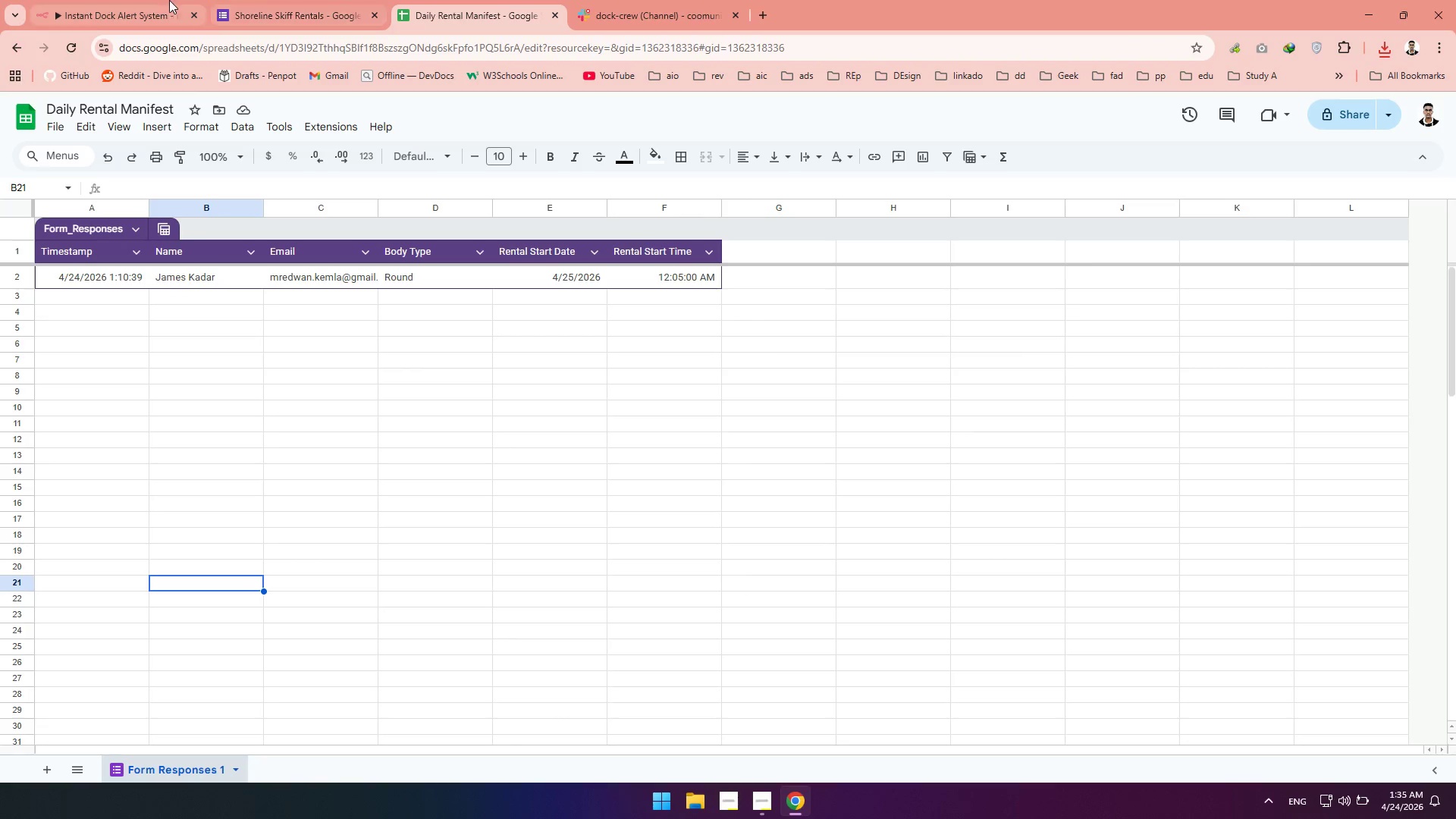 
left_click([127, 2])
 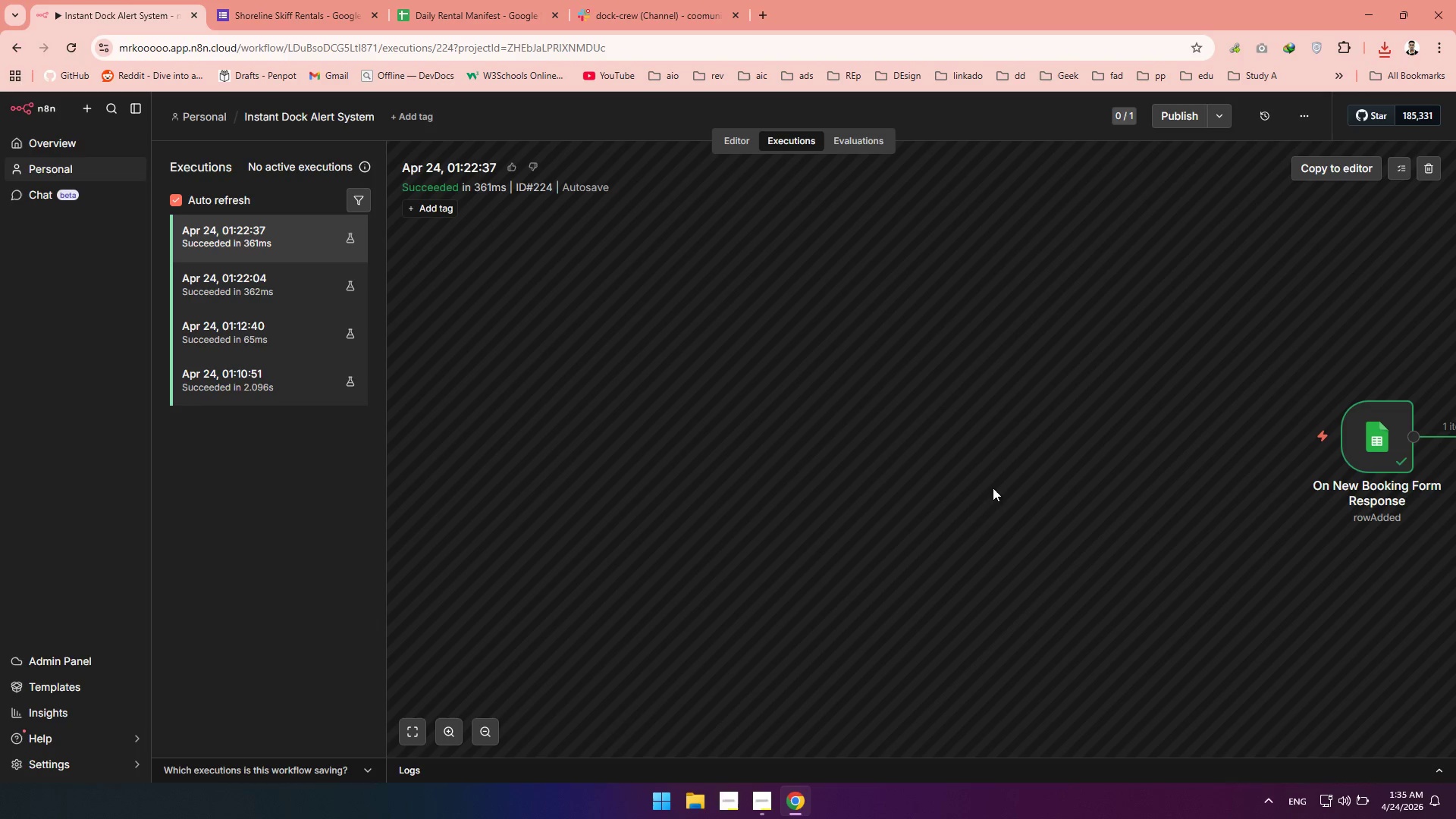 
hold_key(key=Space, duration=1.52)
 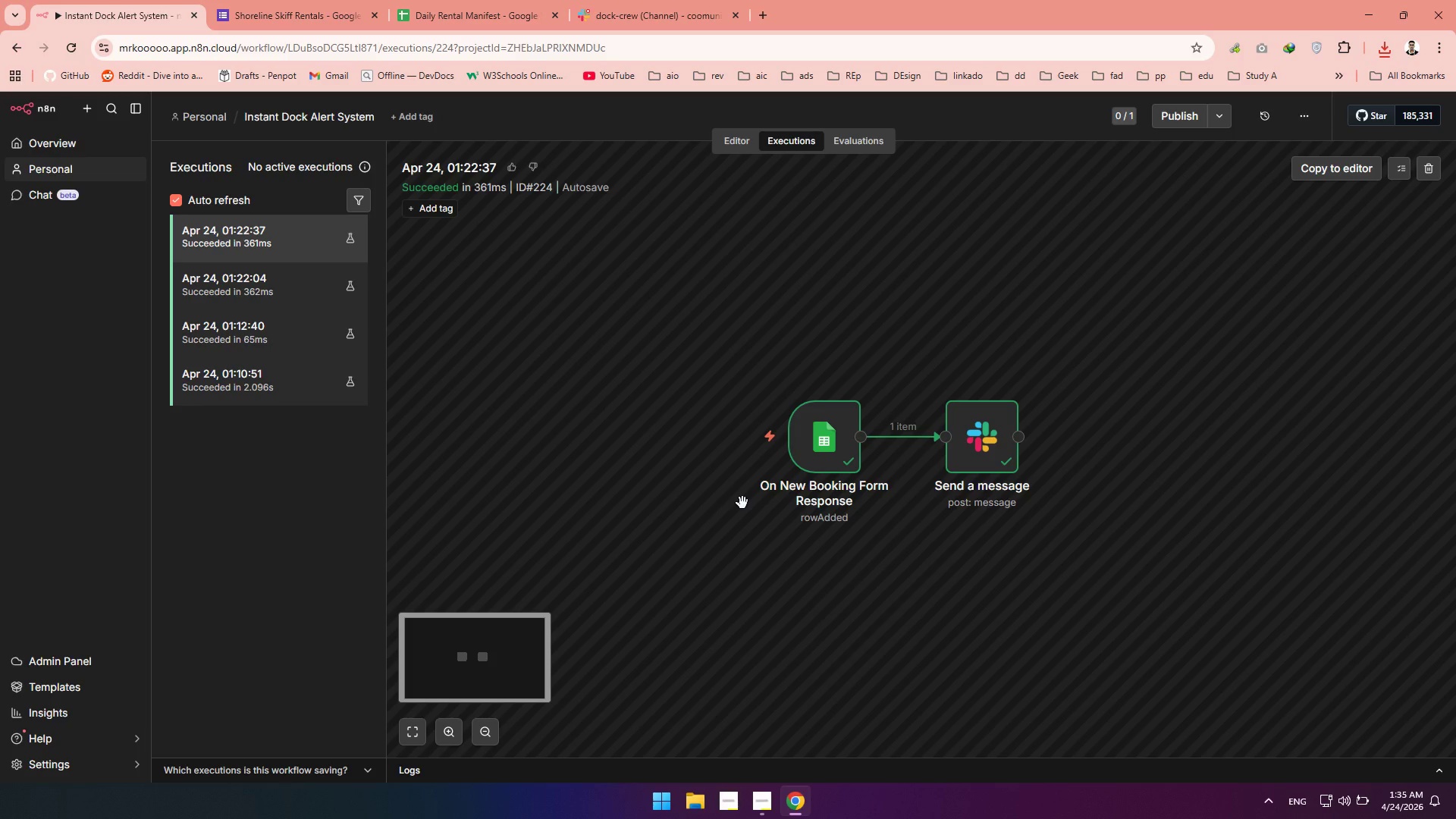 
left_click_drag(start_coordinate=[999, 486], to_coordinate=[610, 442])
 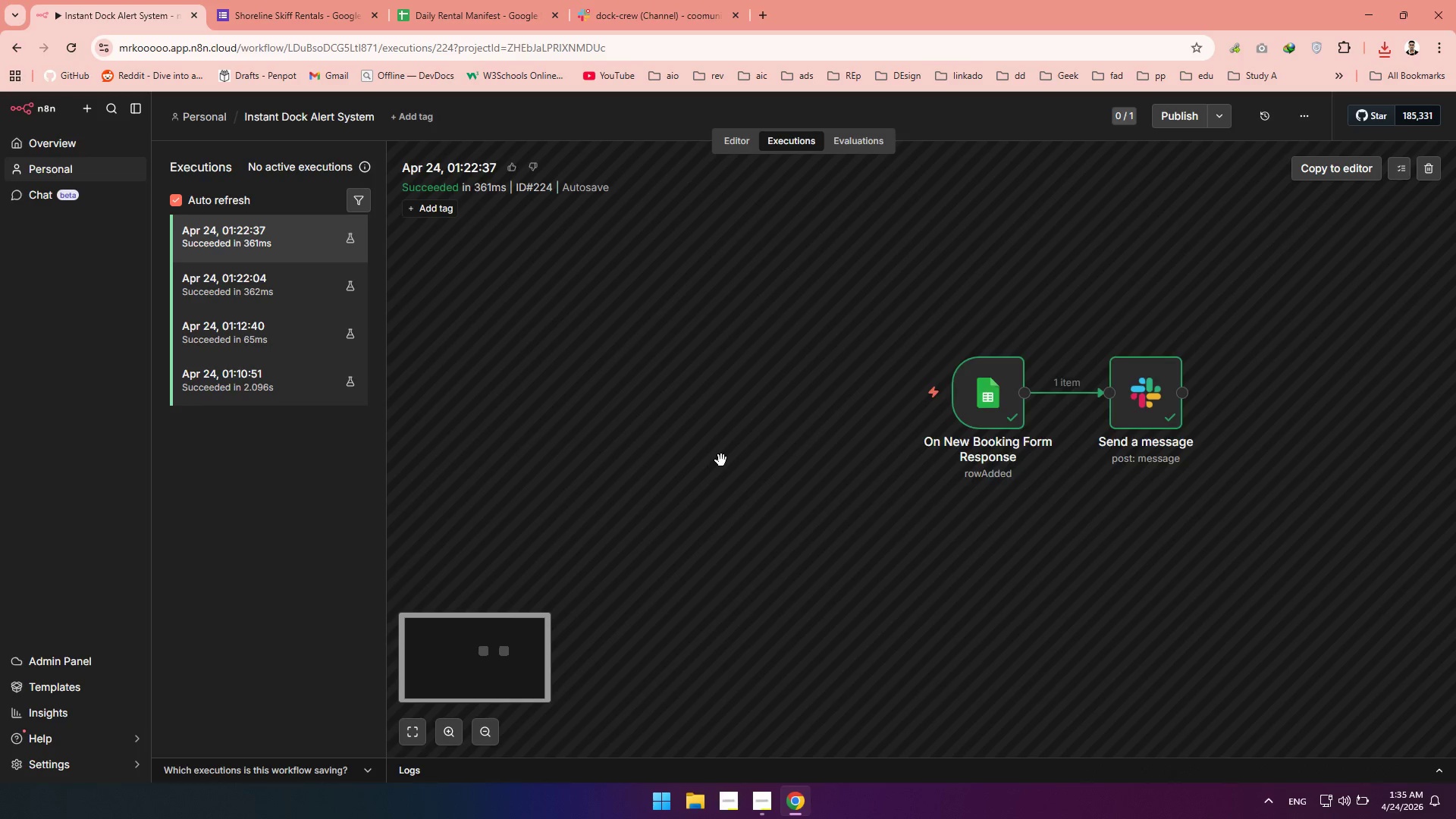 
left_click_drag(start_coordinate=[906, 459], to_coordinate=[742, 503])
 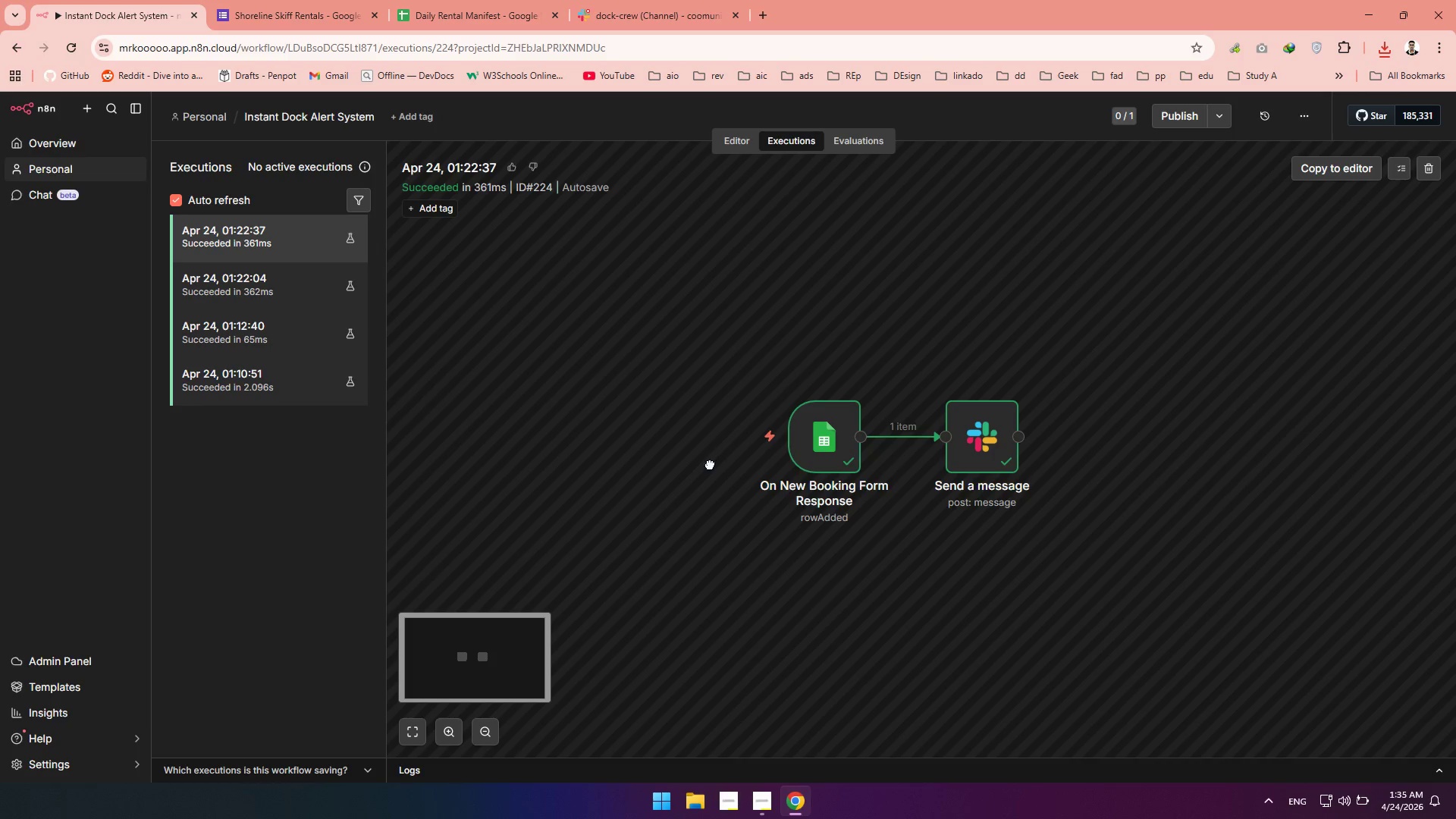 
hold_key(key=Space, duration=1.5)
 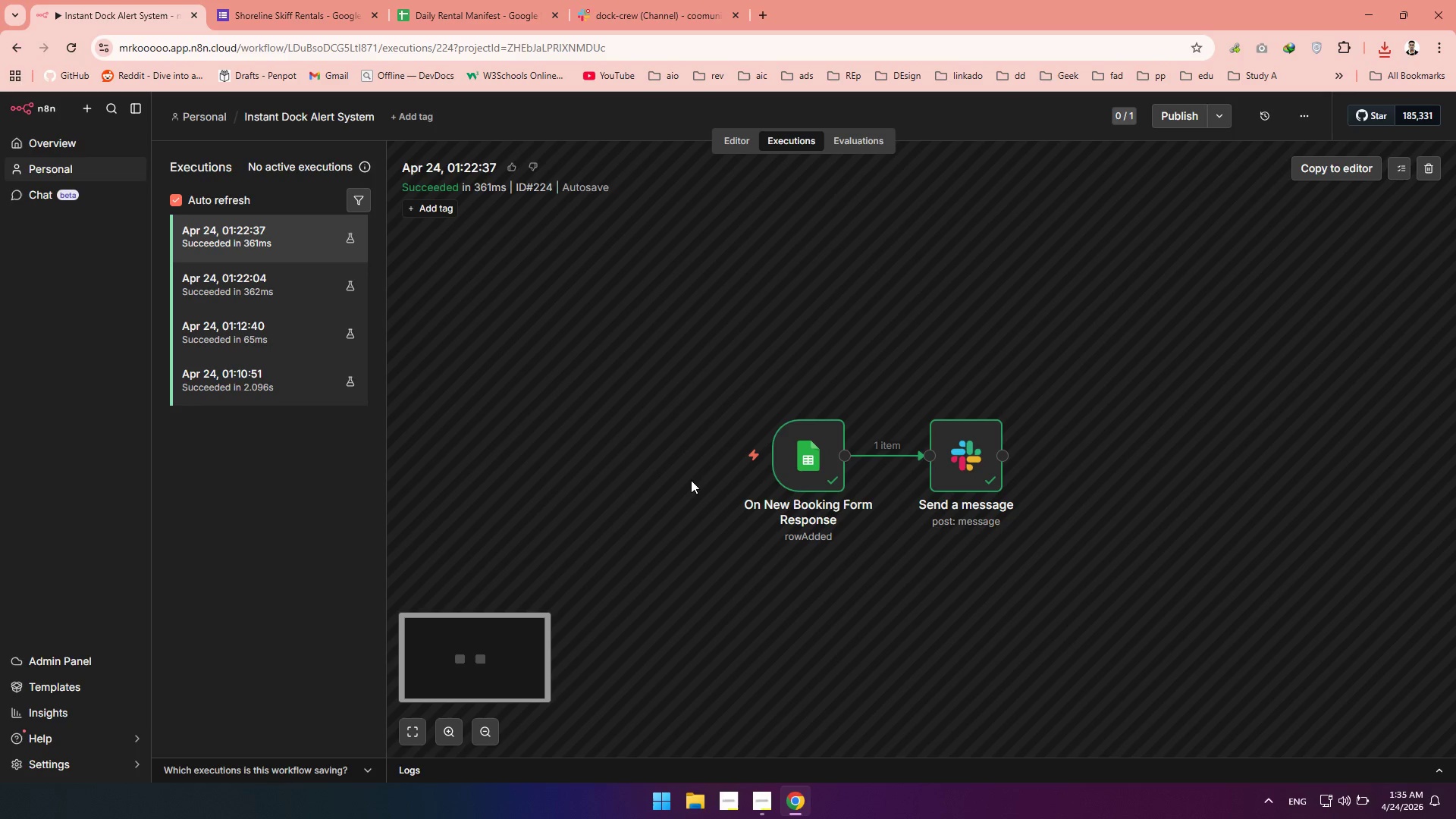 